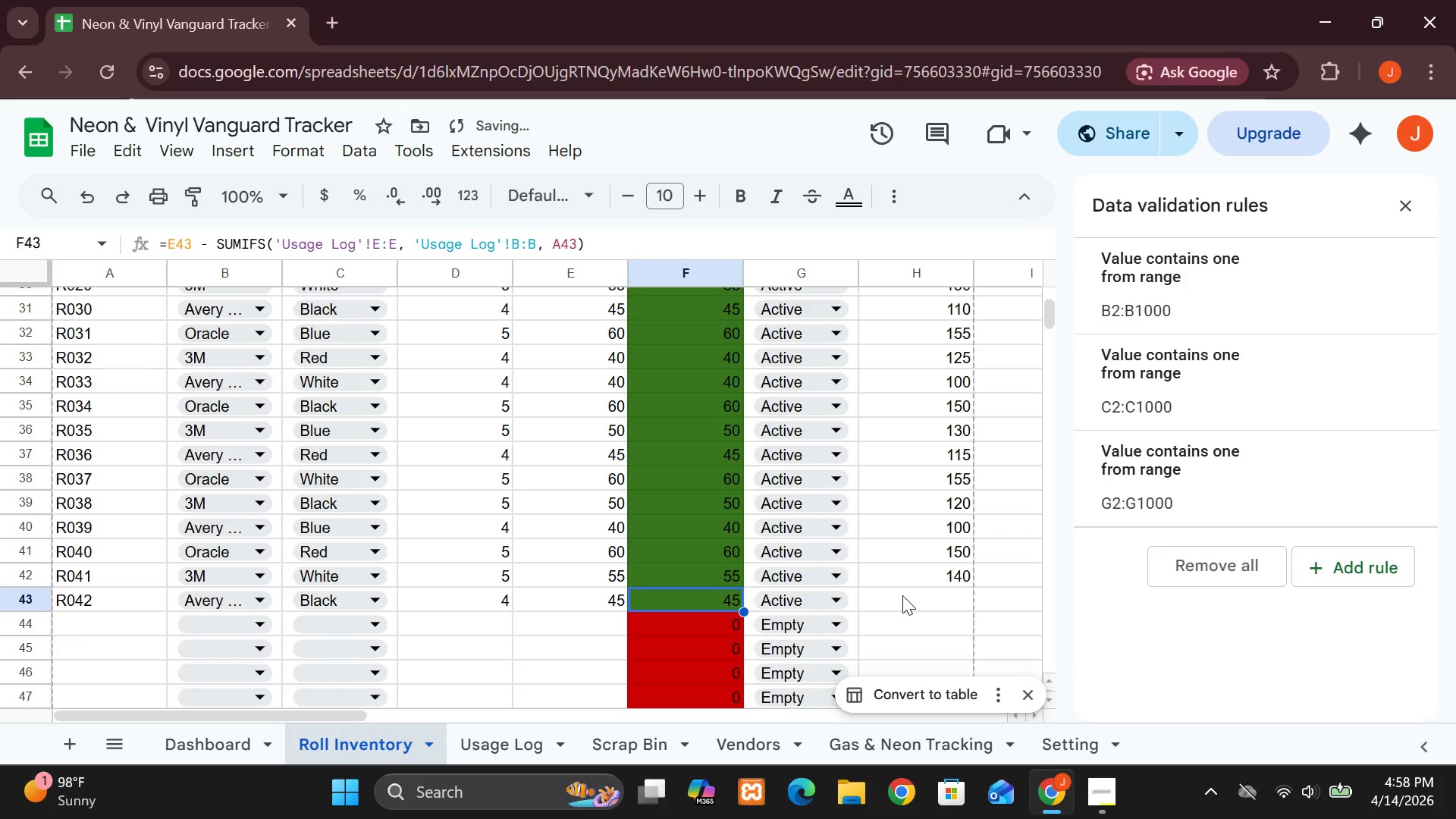 
left_click([902, 595])
 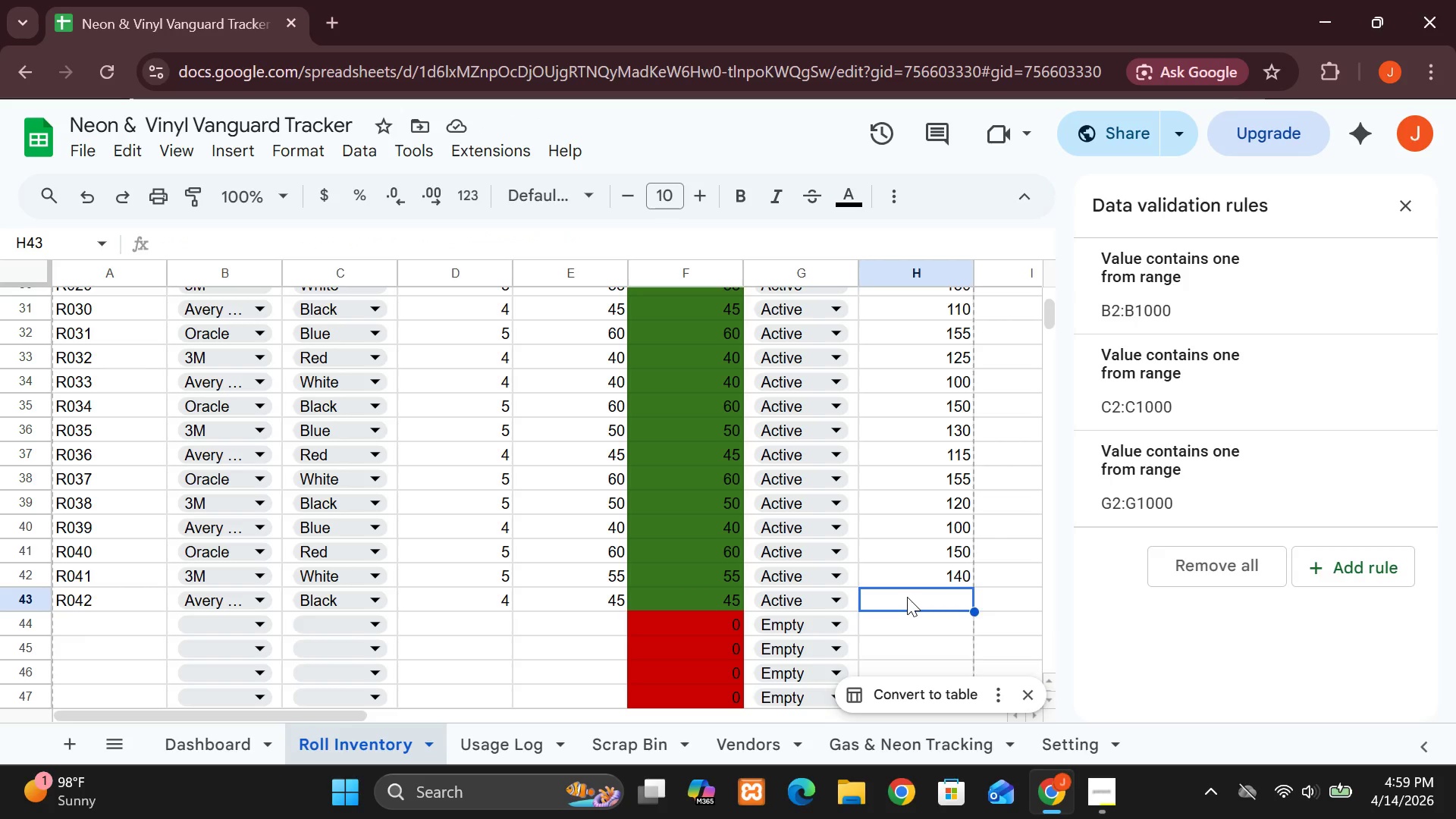 
wait(7.72)
 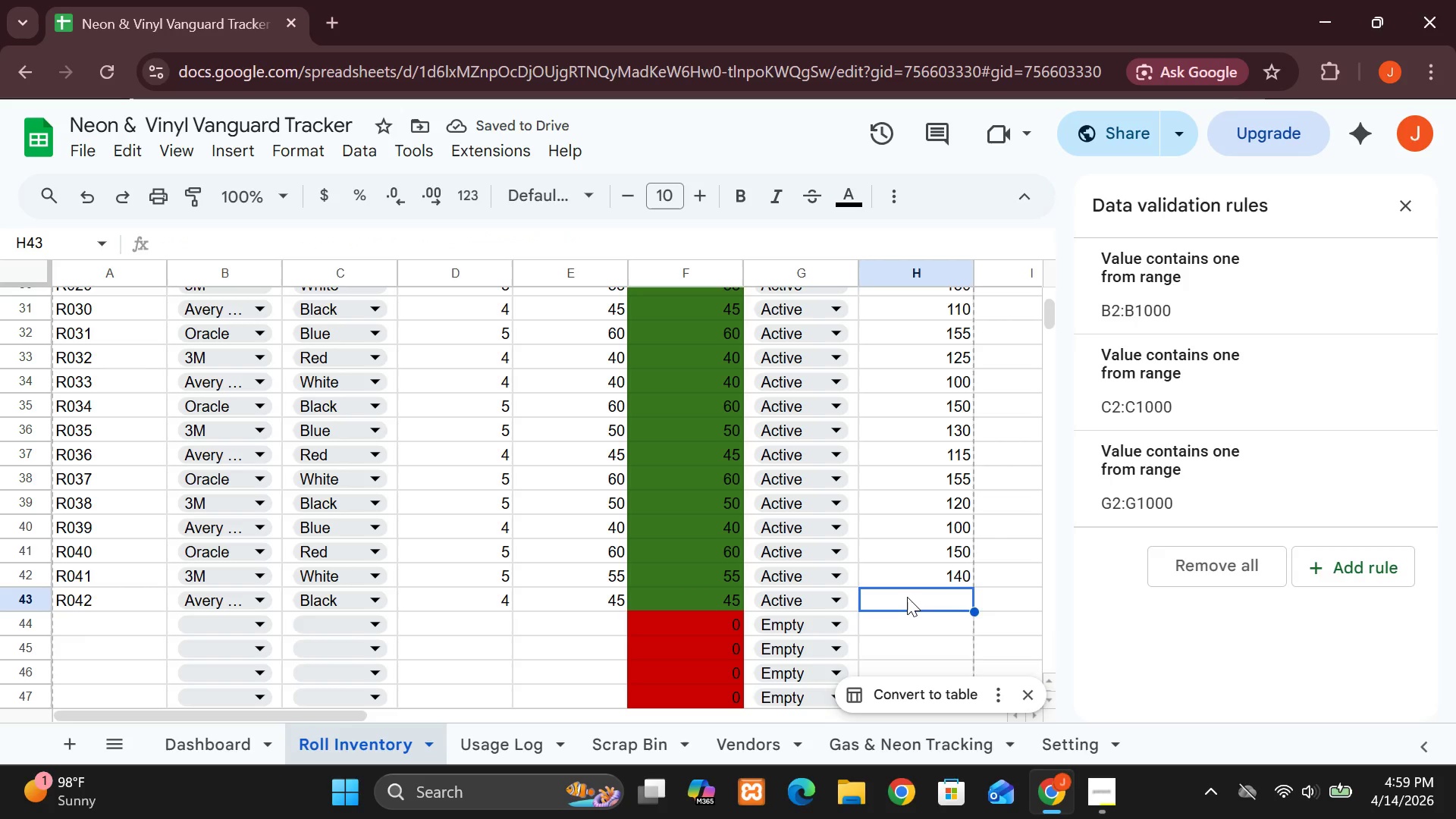 
type(110)
 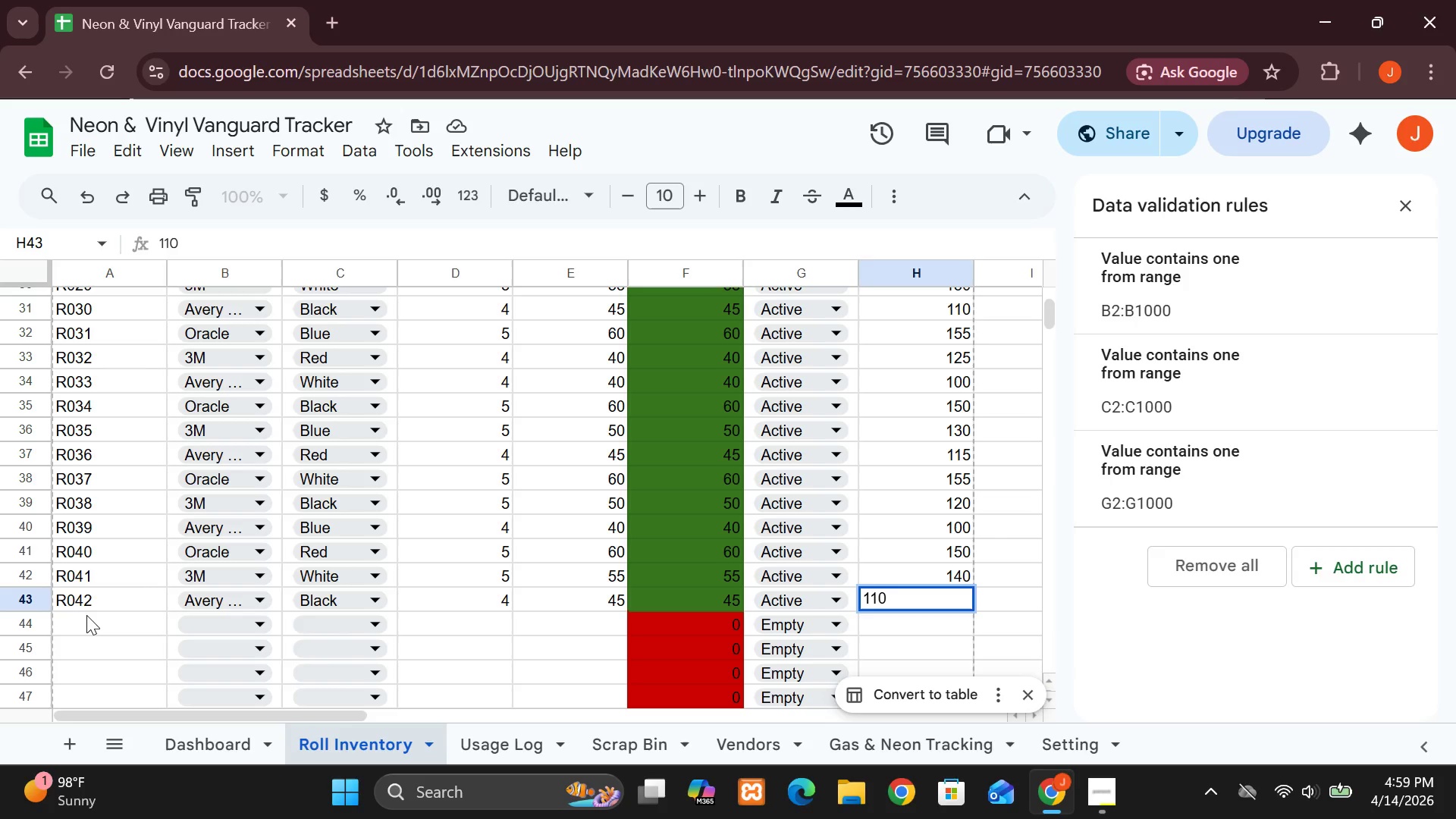 
left_click([86, 615])
 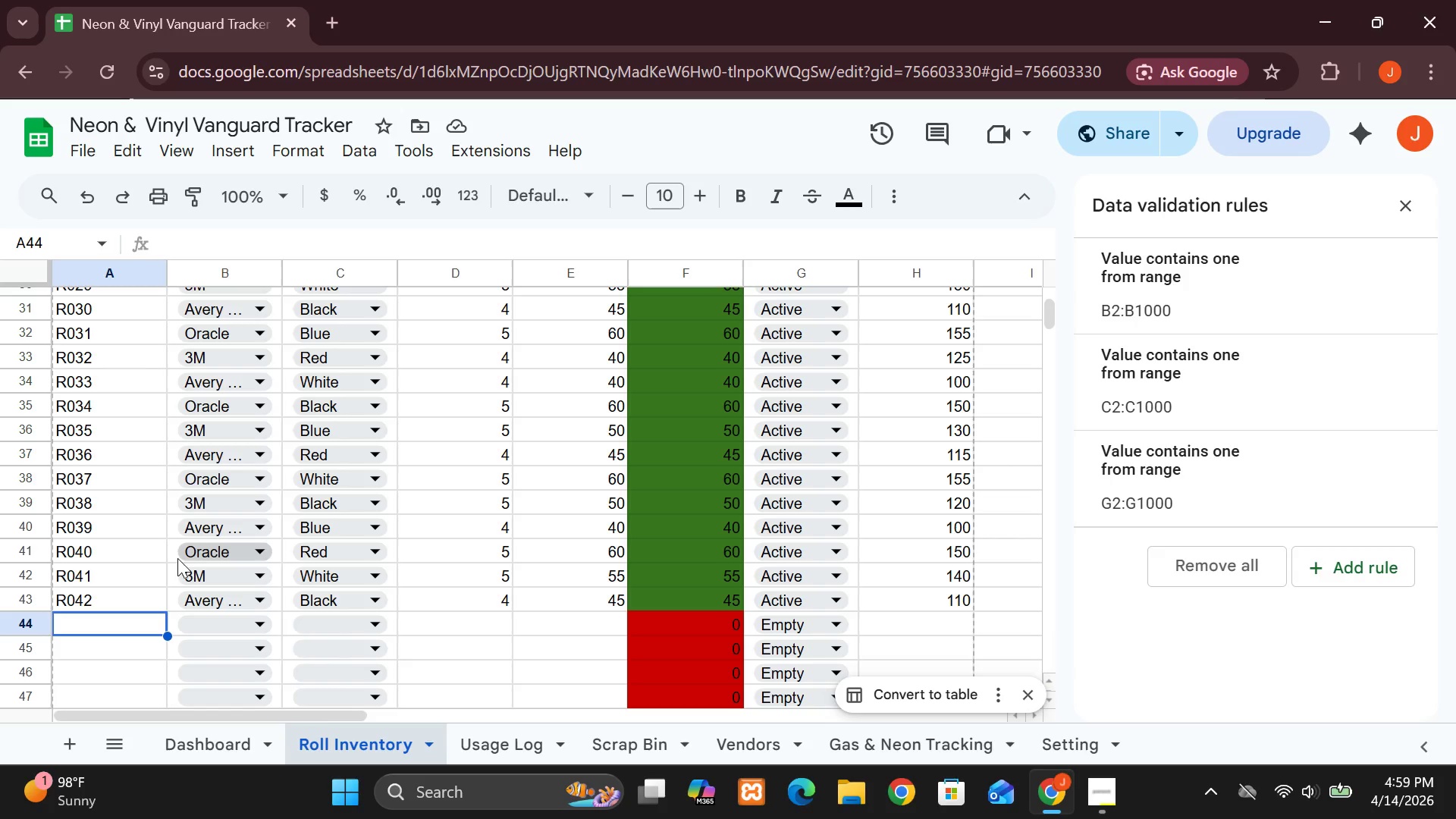 
wait(40.58)
 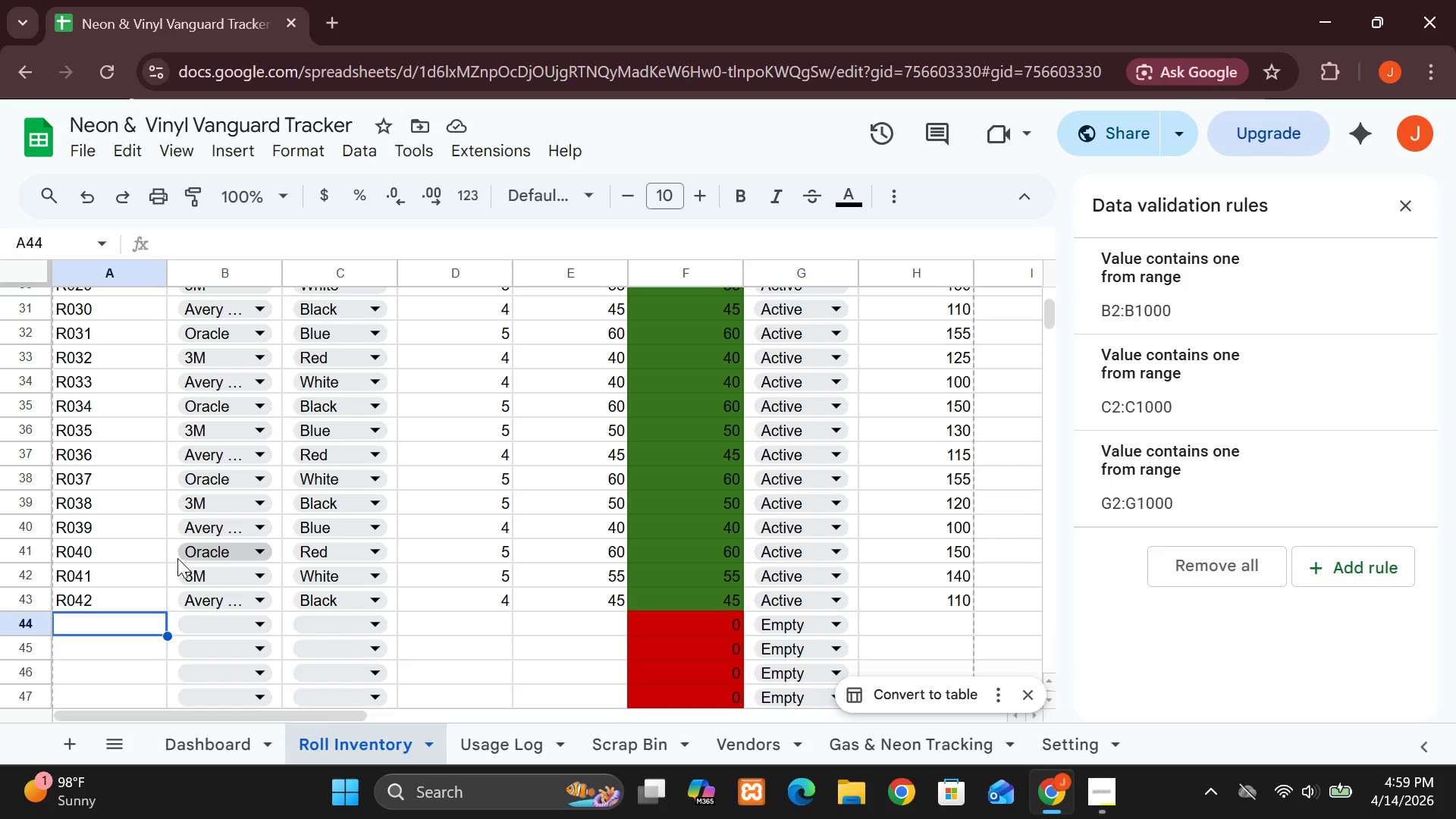 
type(R043)
 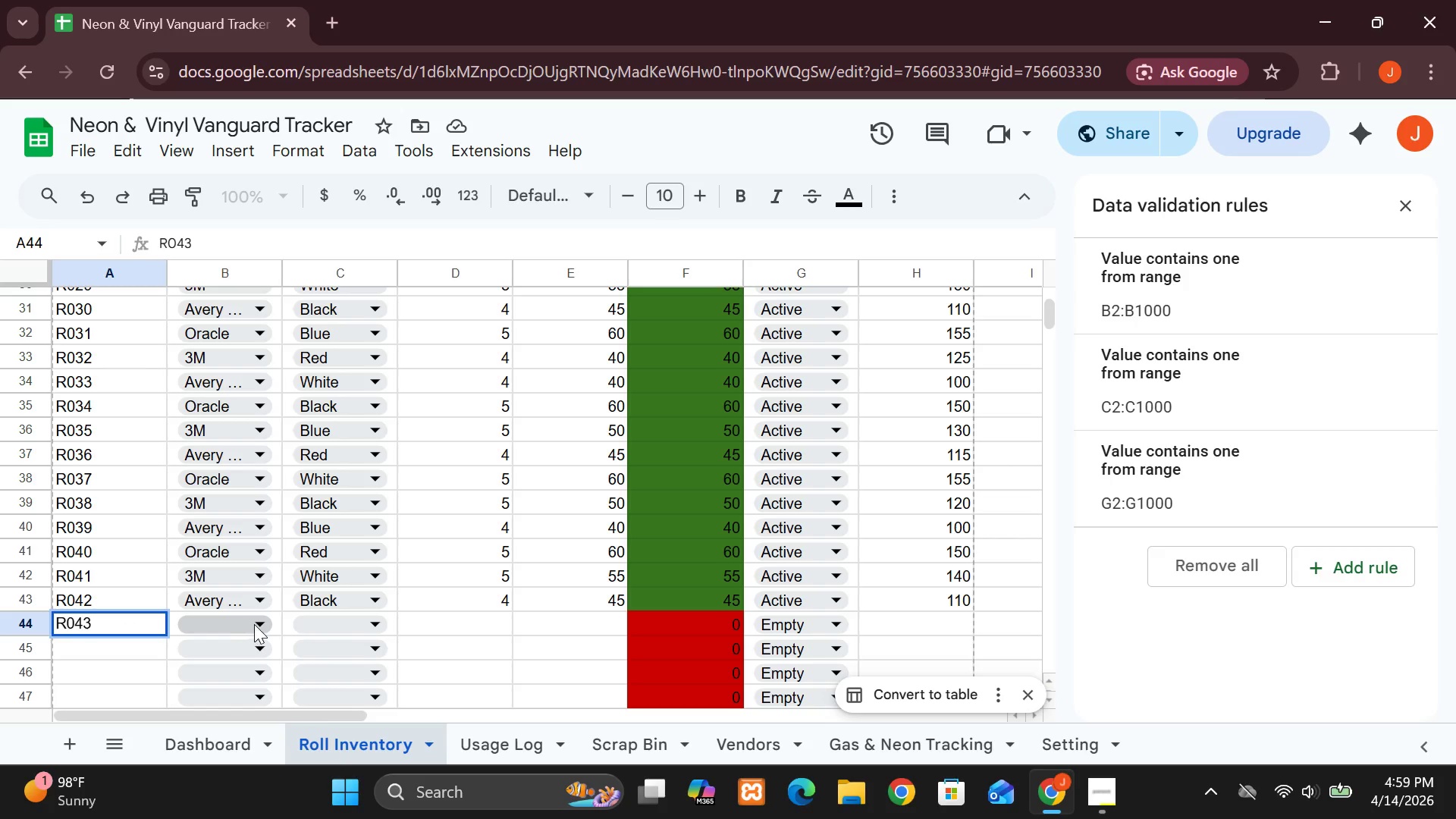 
left_click([257, 623])
 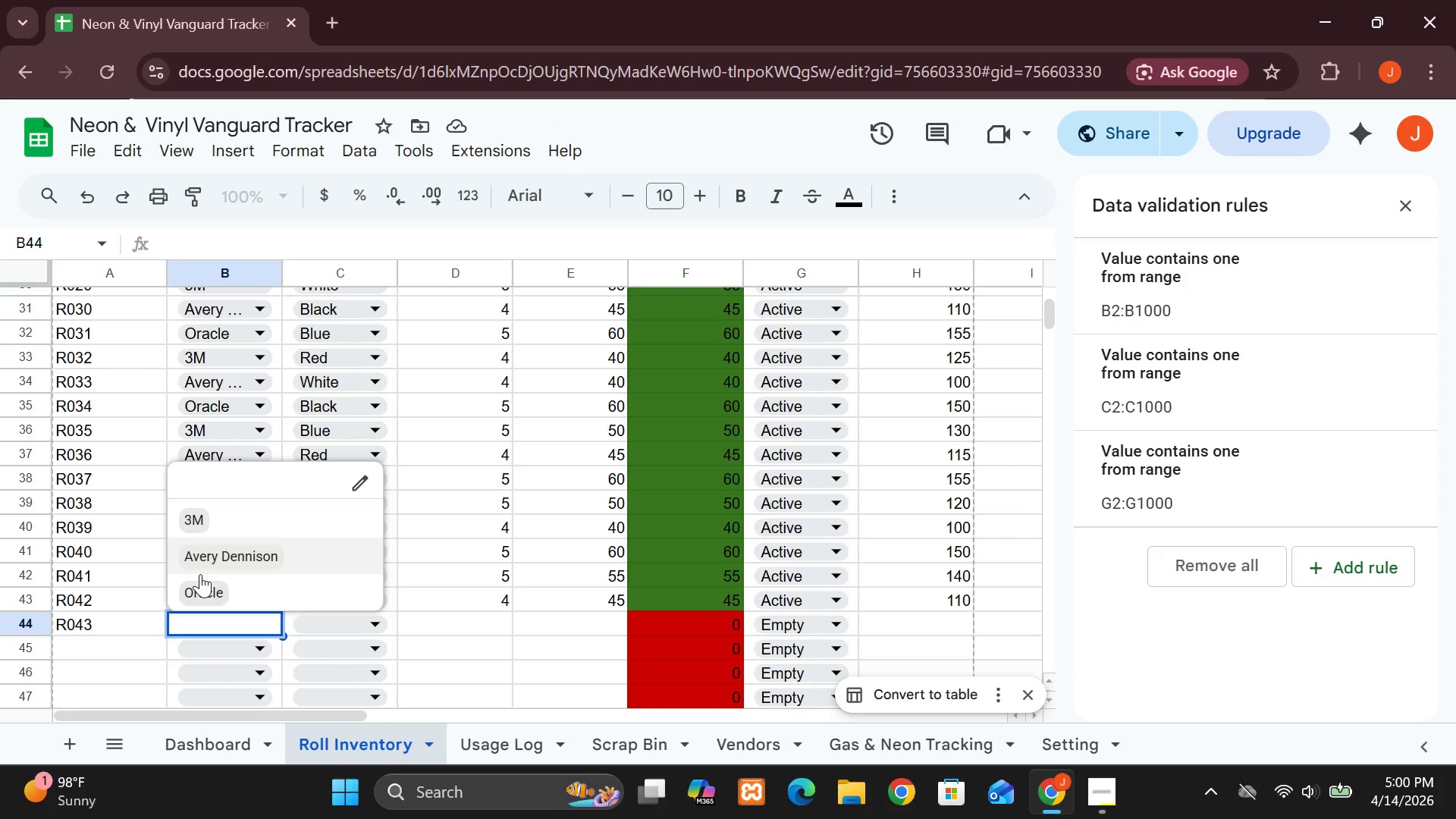 
wait(15.25)
 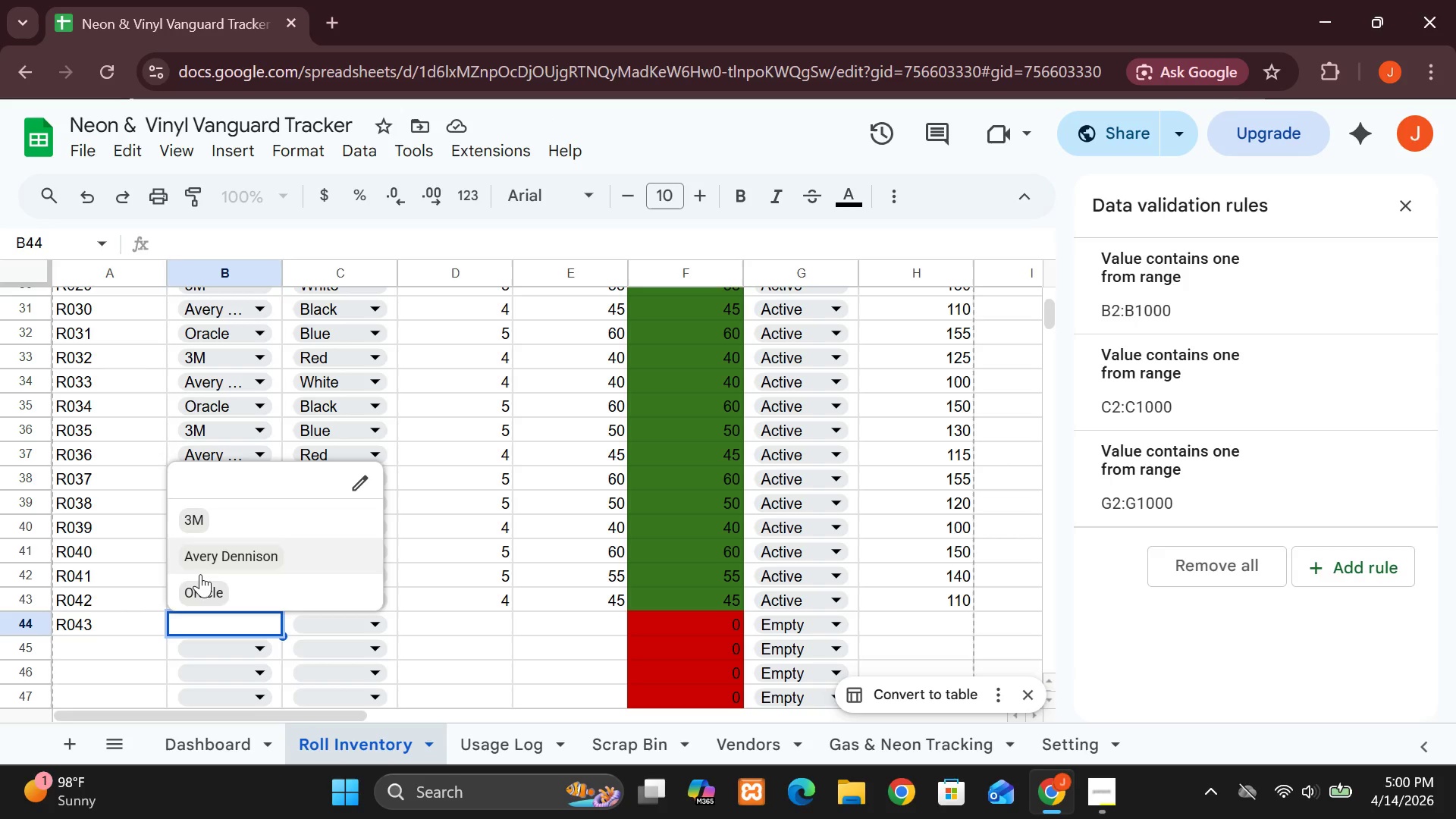 
left_click([1091, 797])